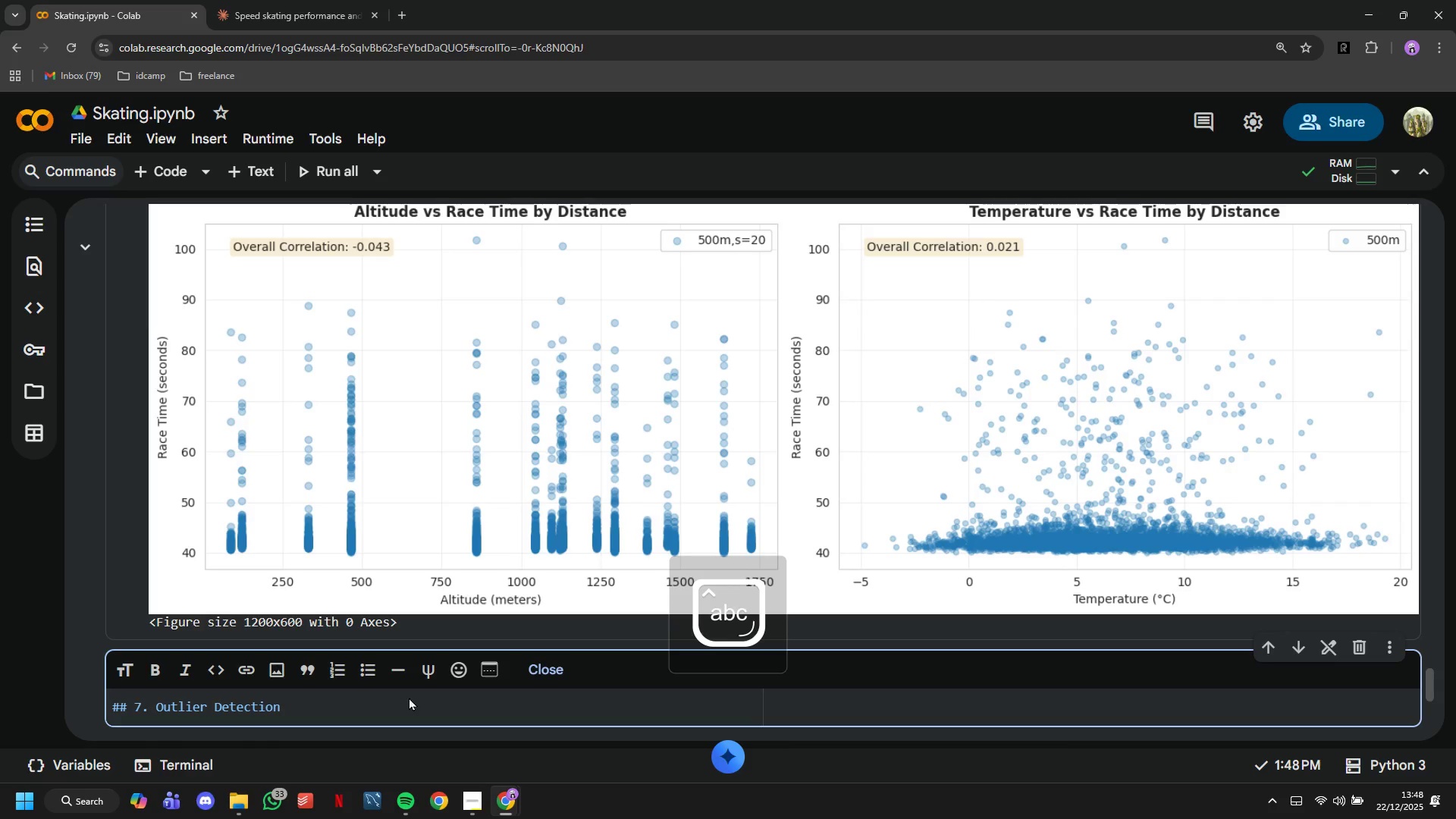 
left_click([474, 800])